 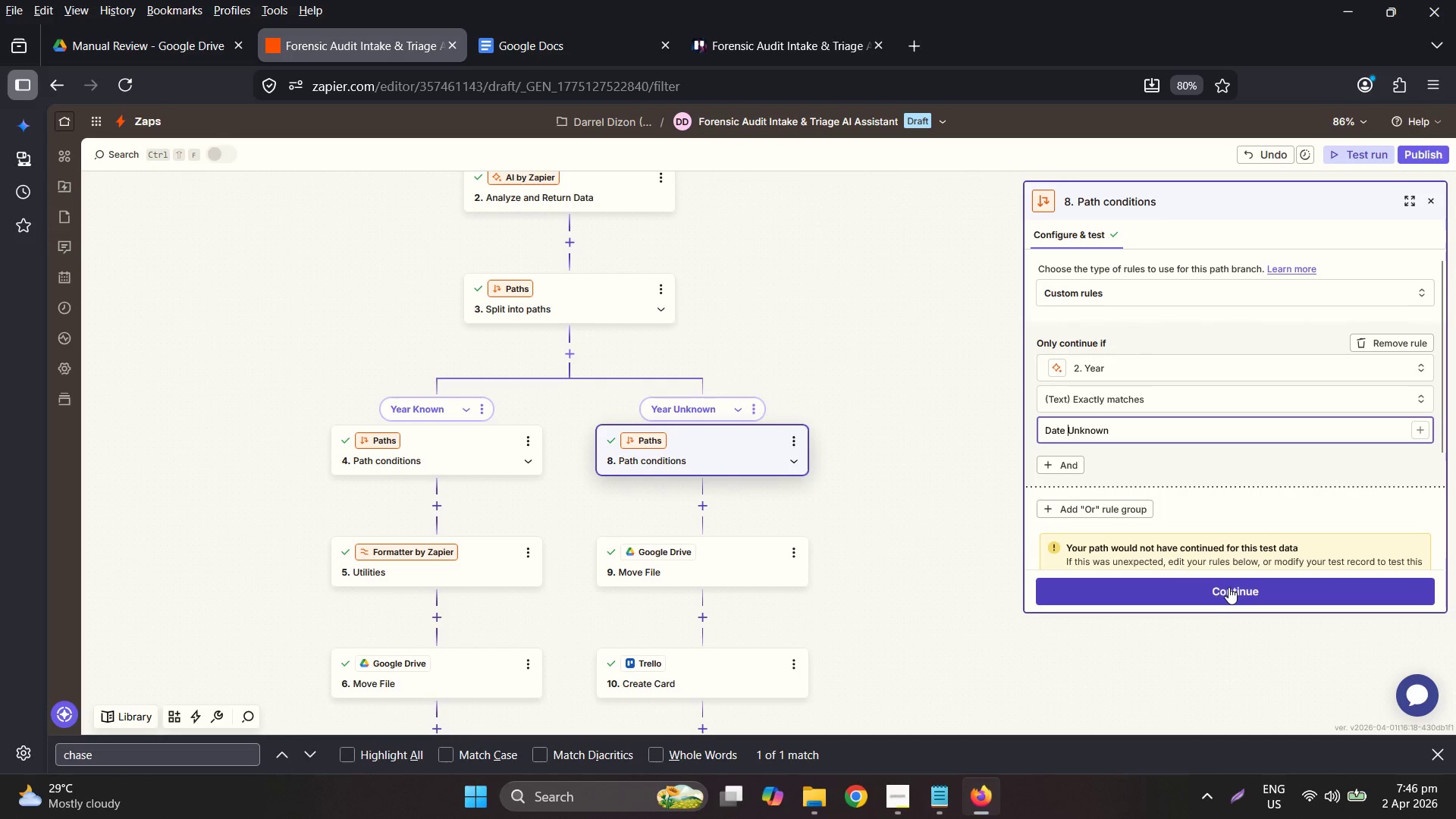 
double_click([1228, 588])
 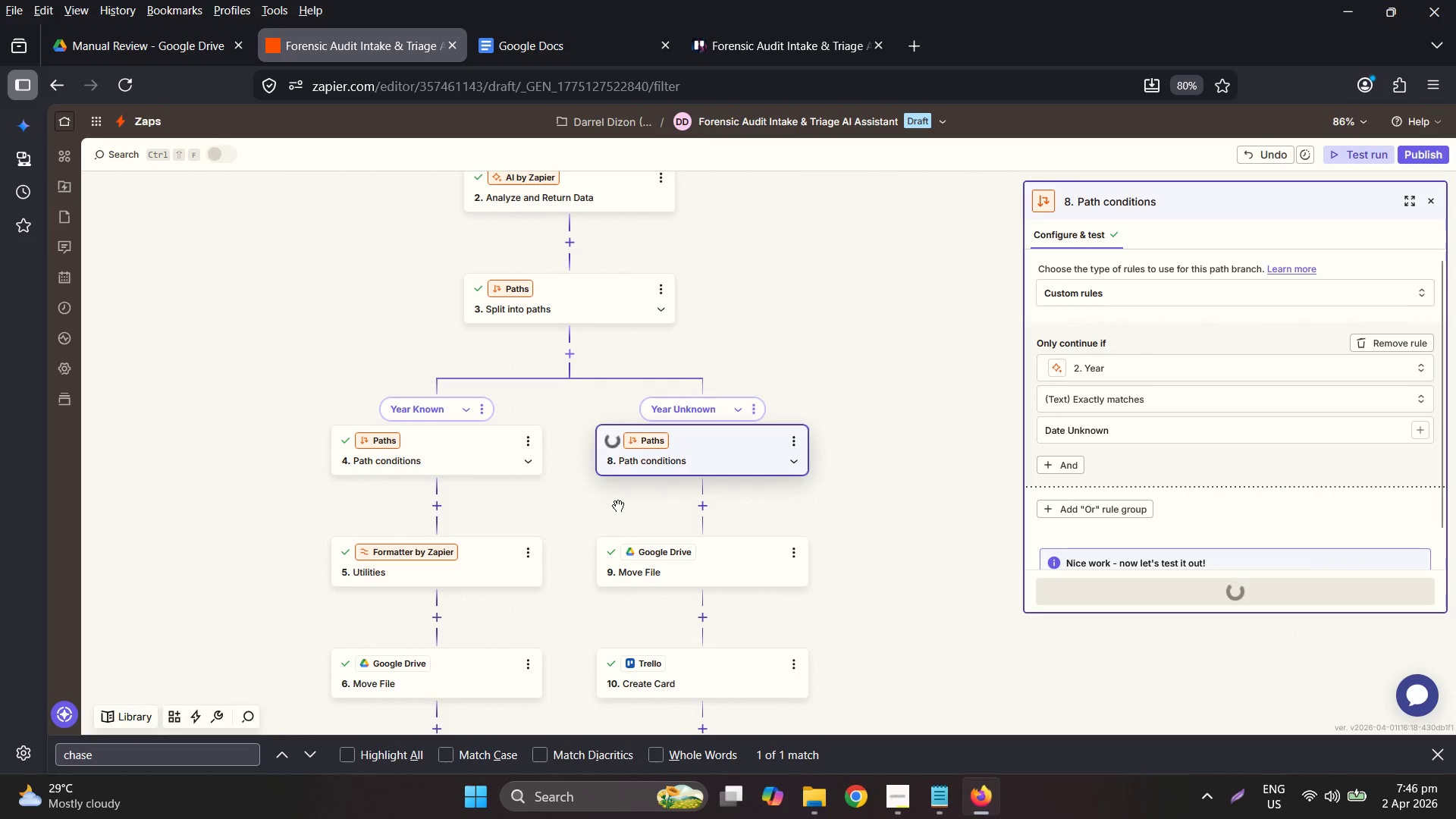 
scroll: coordinate [673, 502], scroll_direction: down, amount: 3.0
 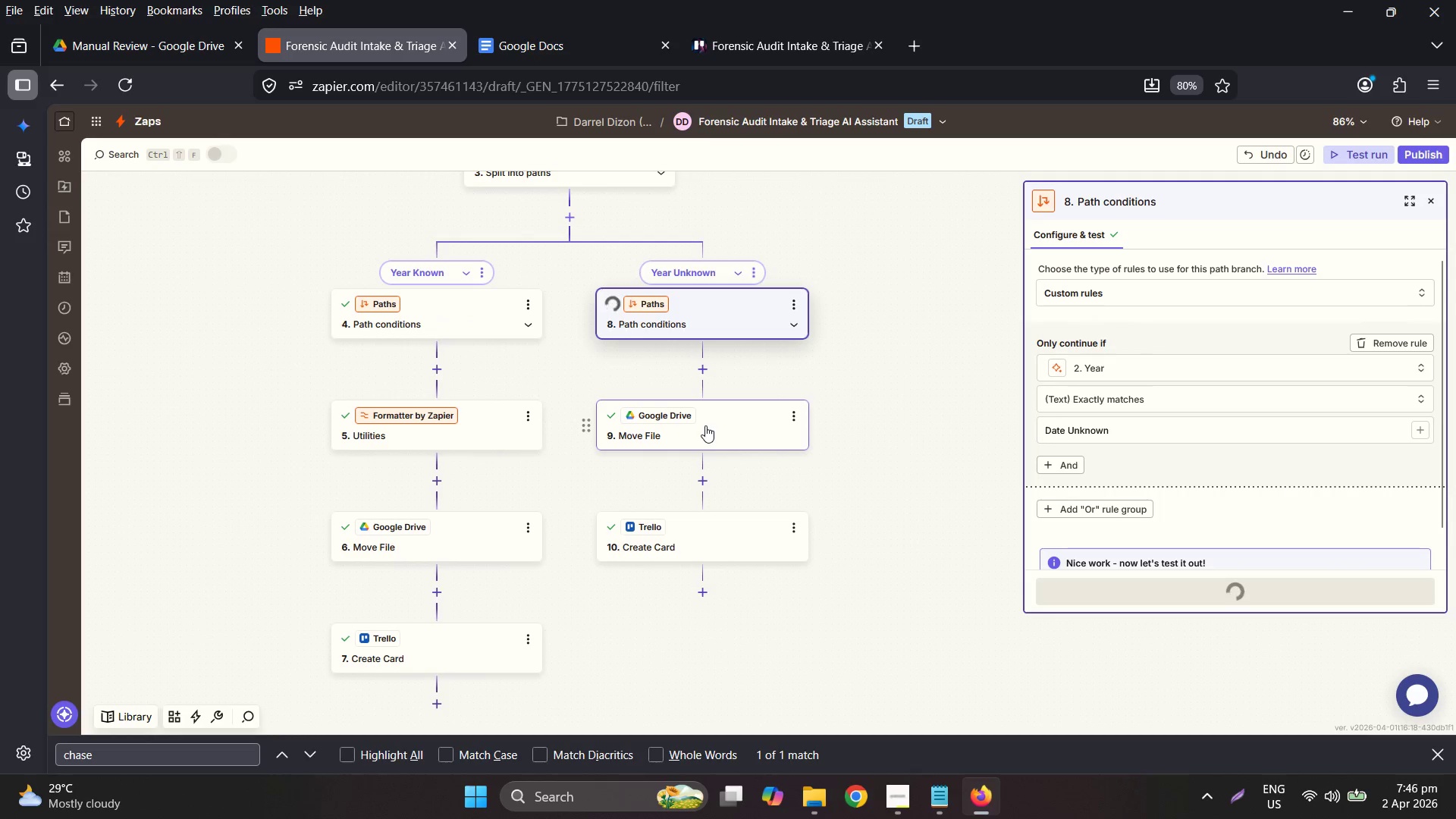 
left_click([705, 425])
 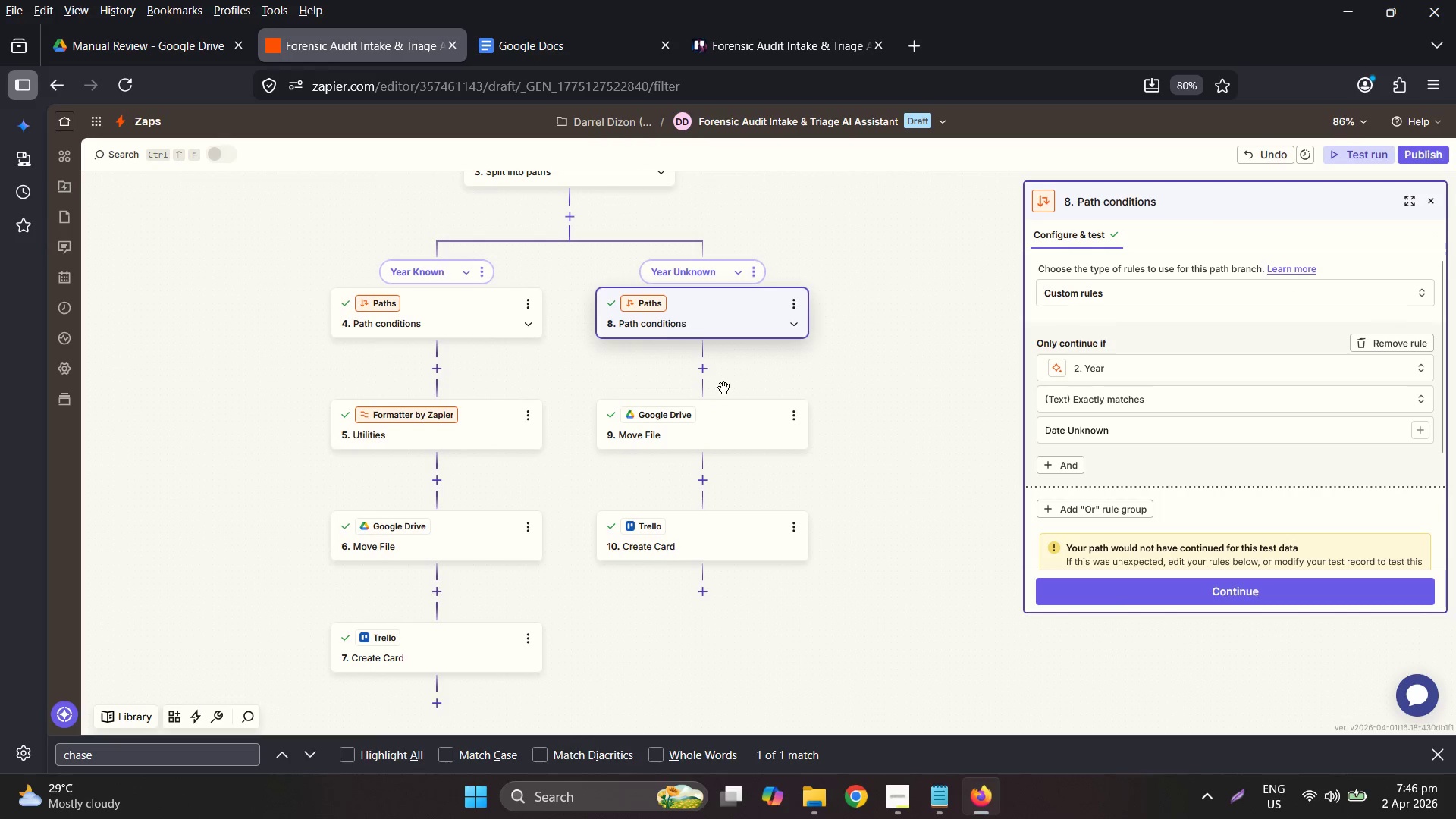 
left_click([734, 540])